 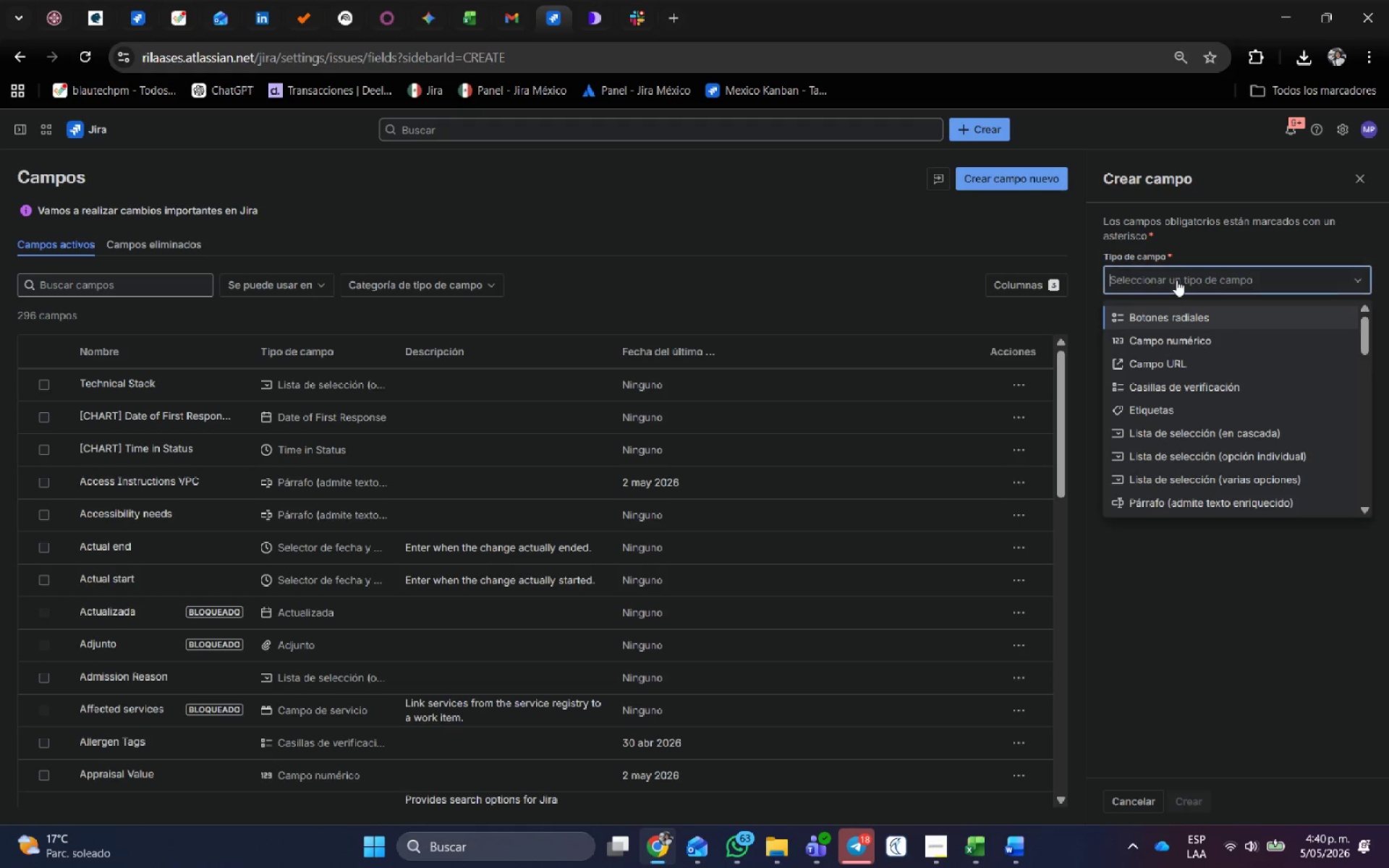 
type(tex)
 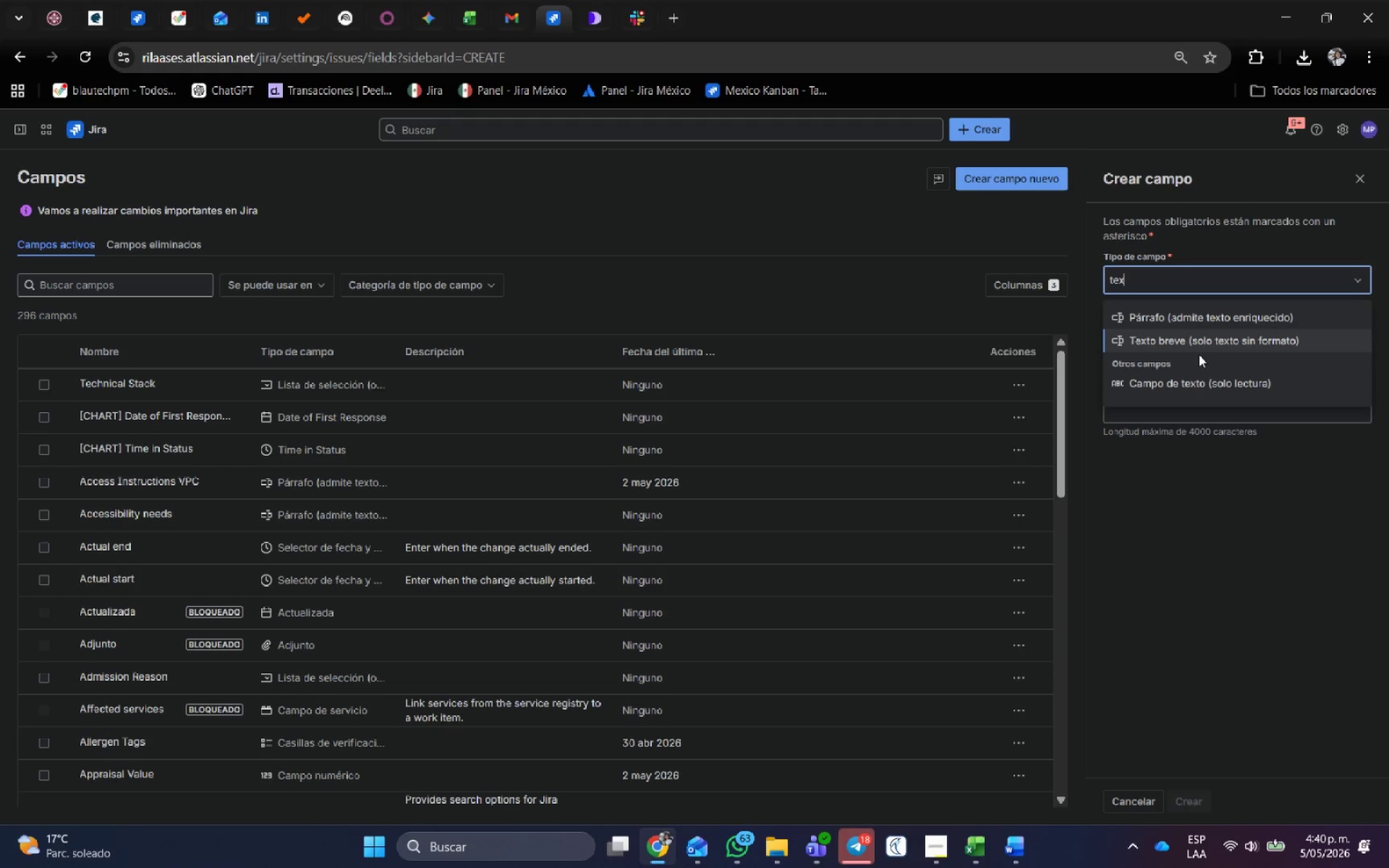 
left_click([1197, 351])
 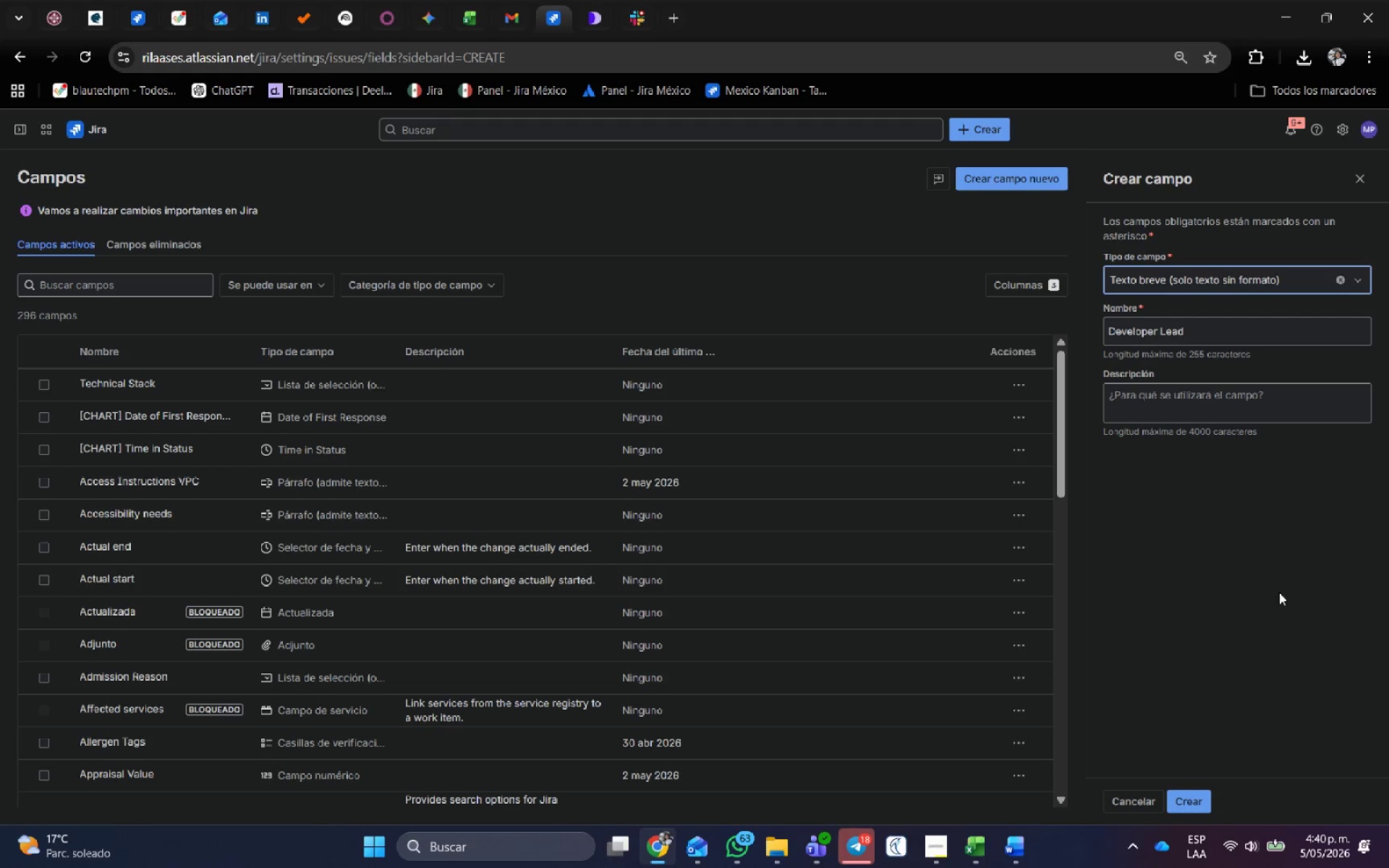 
key(Alt+Tab)
 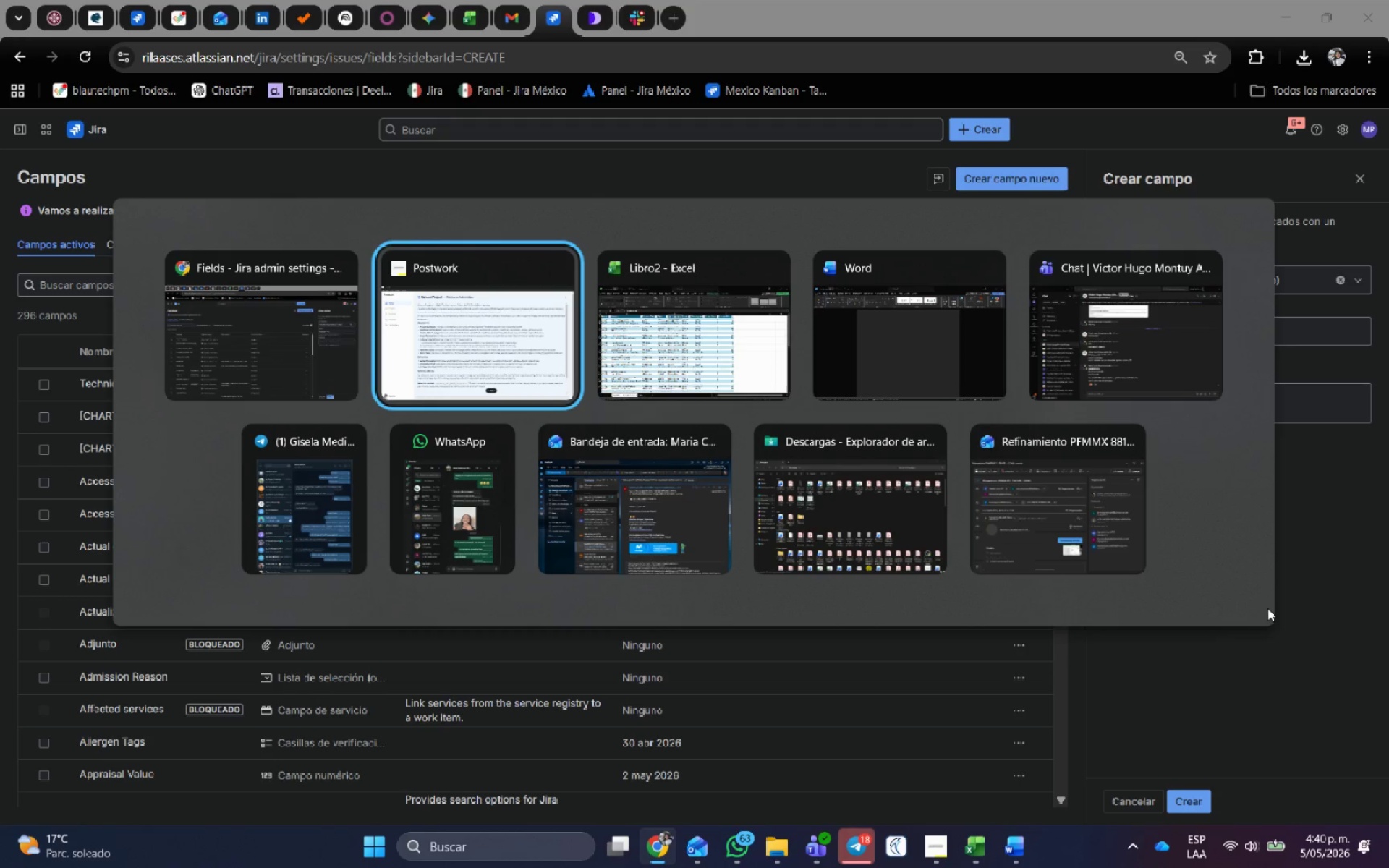 
key(Alt+Tab)
 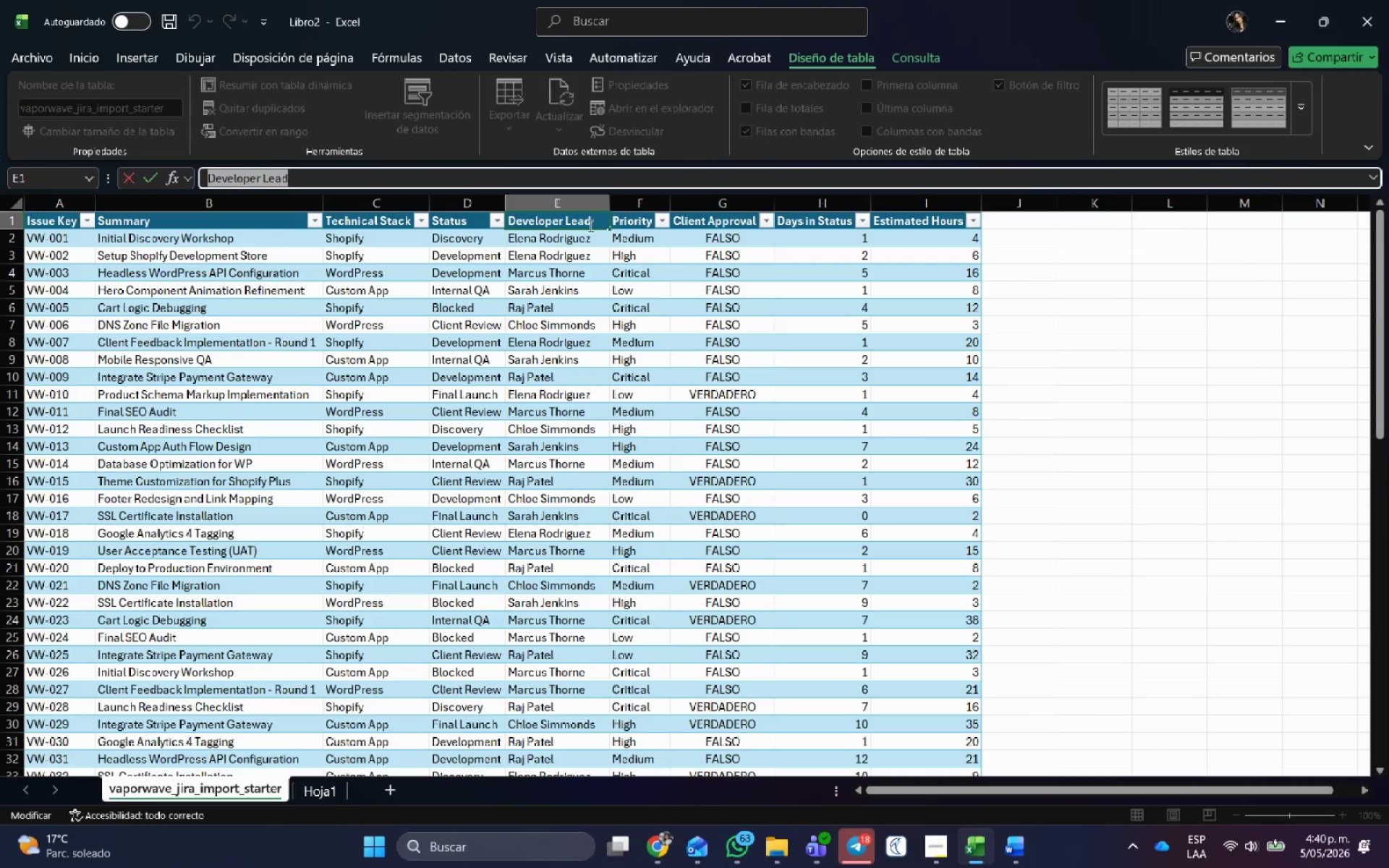 
left_click([561, 237])
 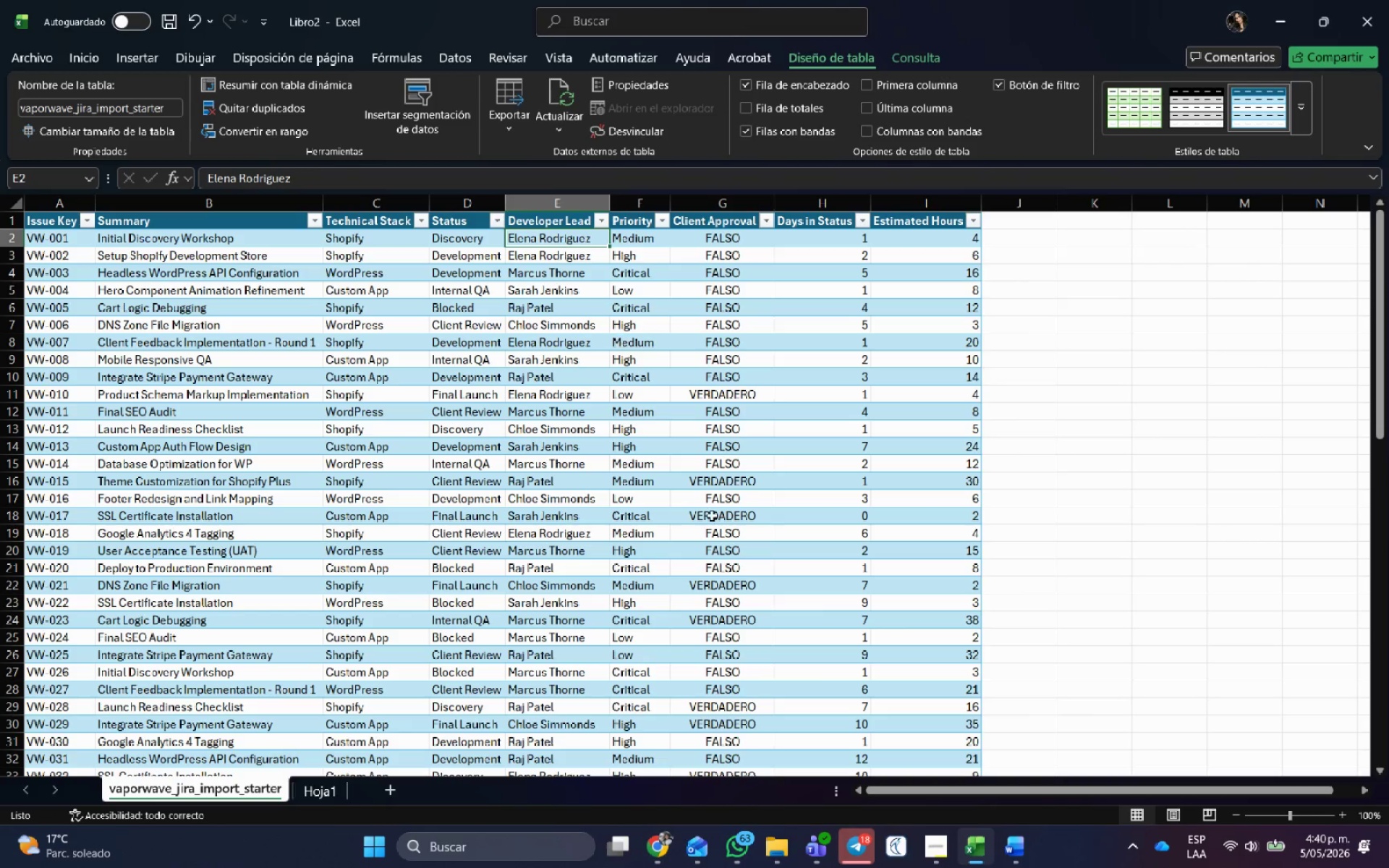 
key(Alt+AltLeft)
 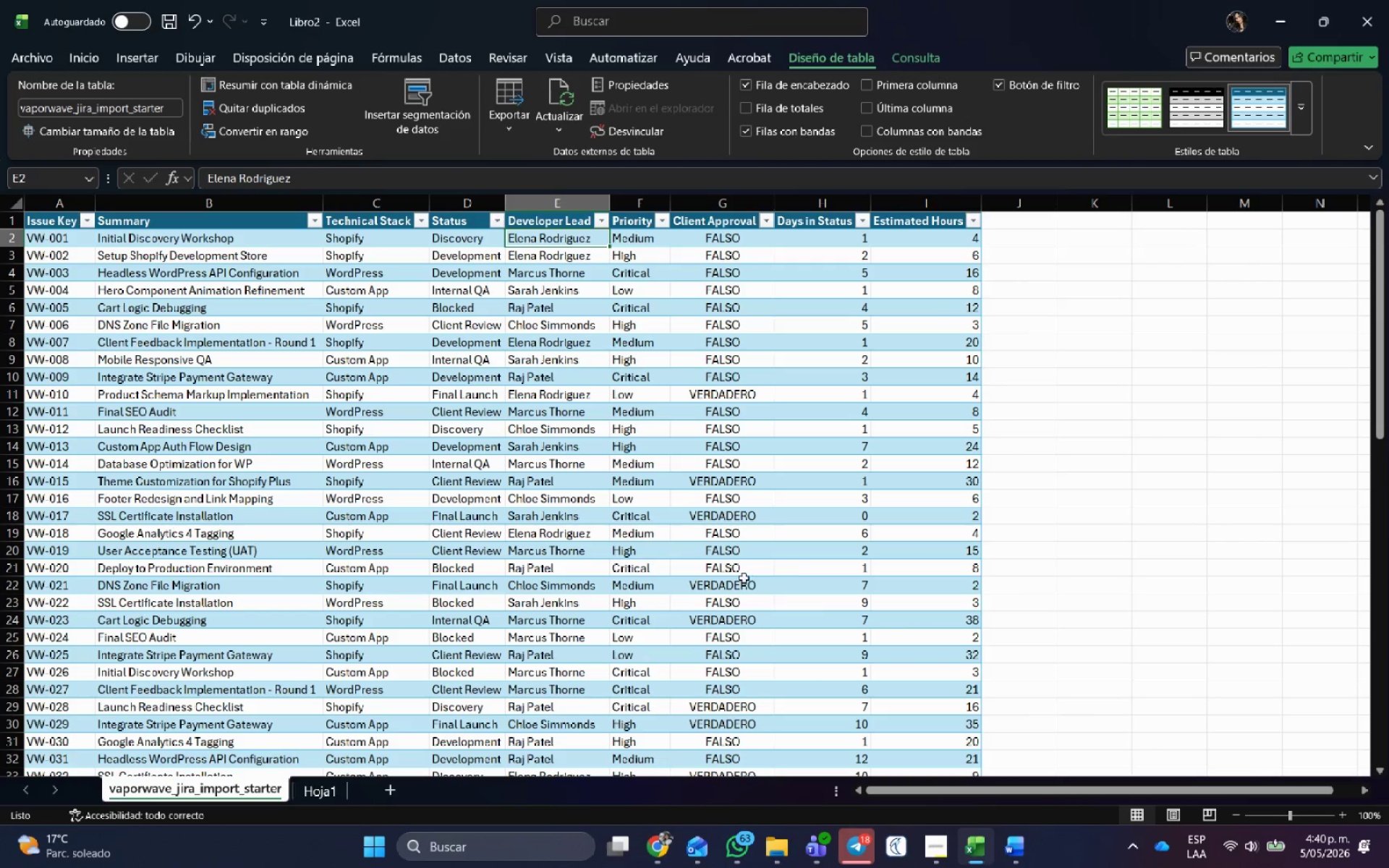 
key(Alt+Tab)
 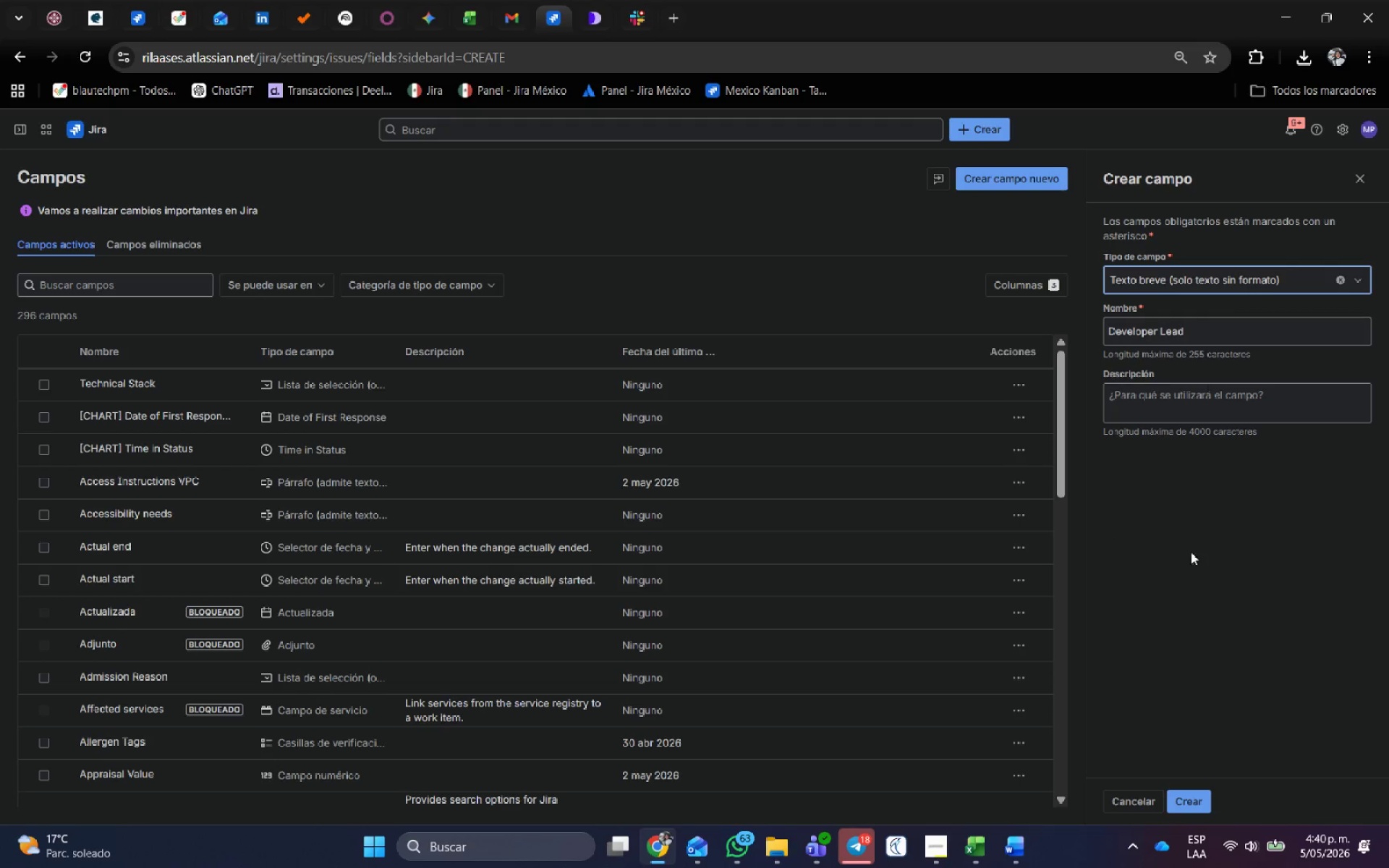 
left_click([1192, 795])
 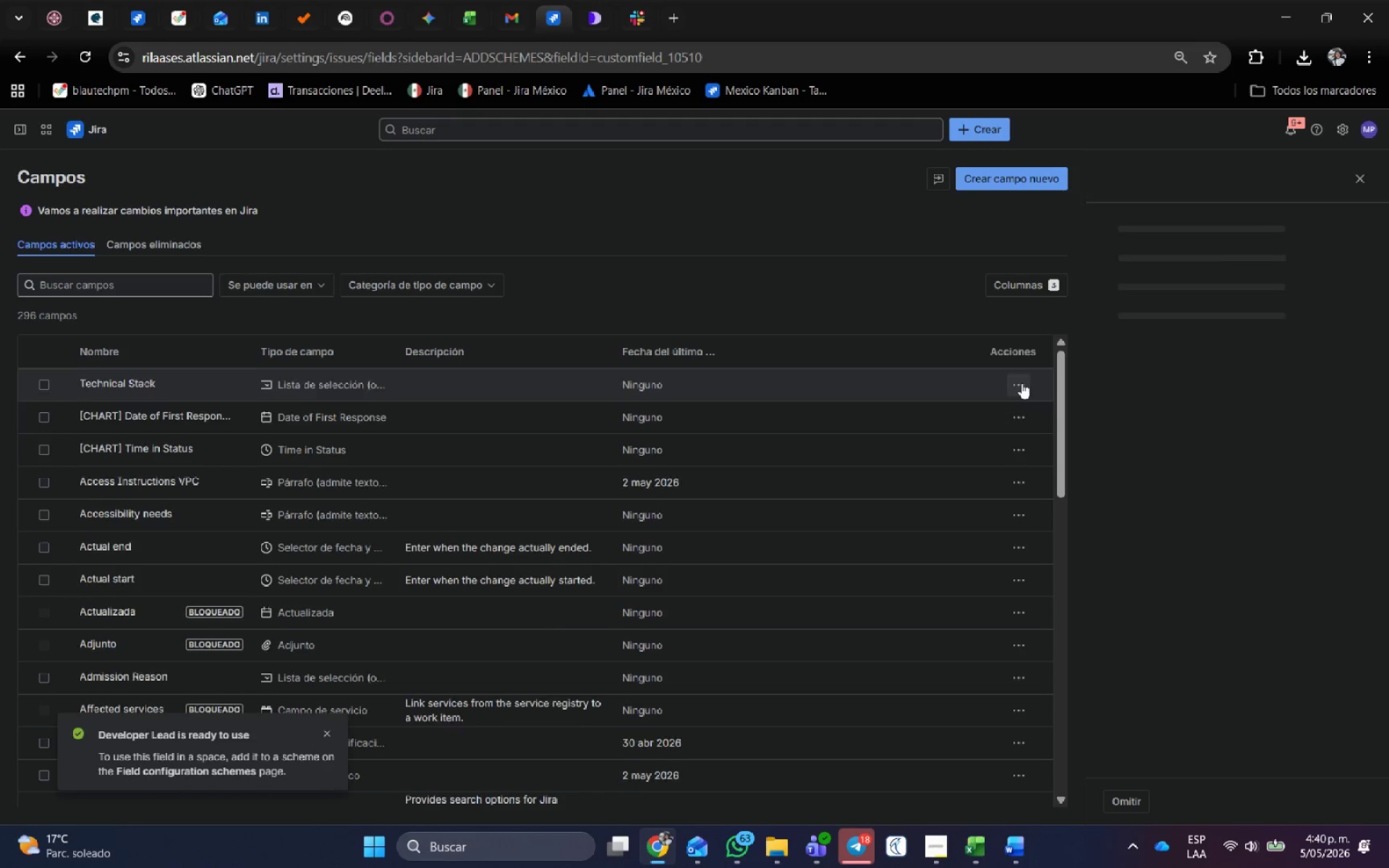 
left_click([1021, 383])
 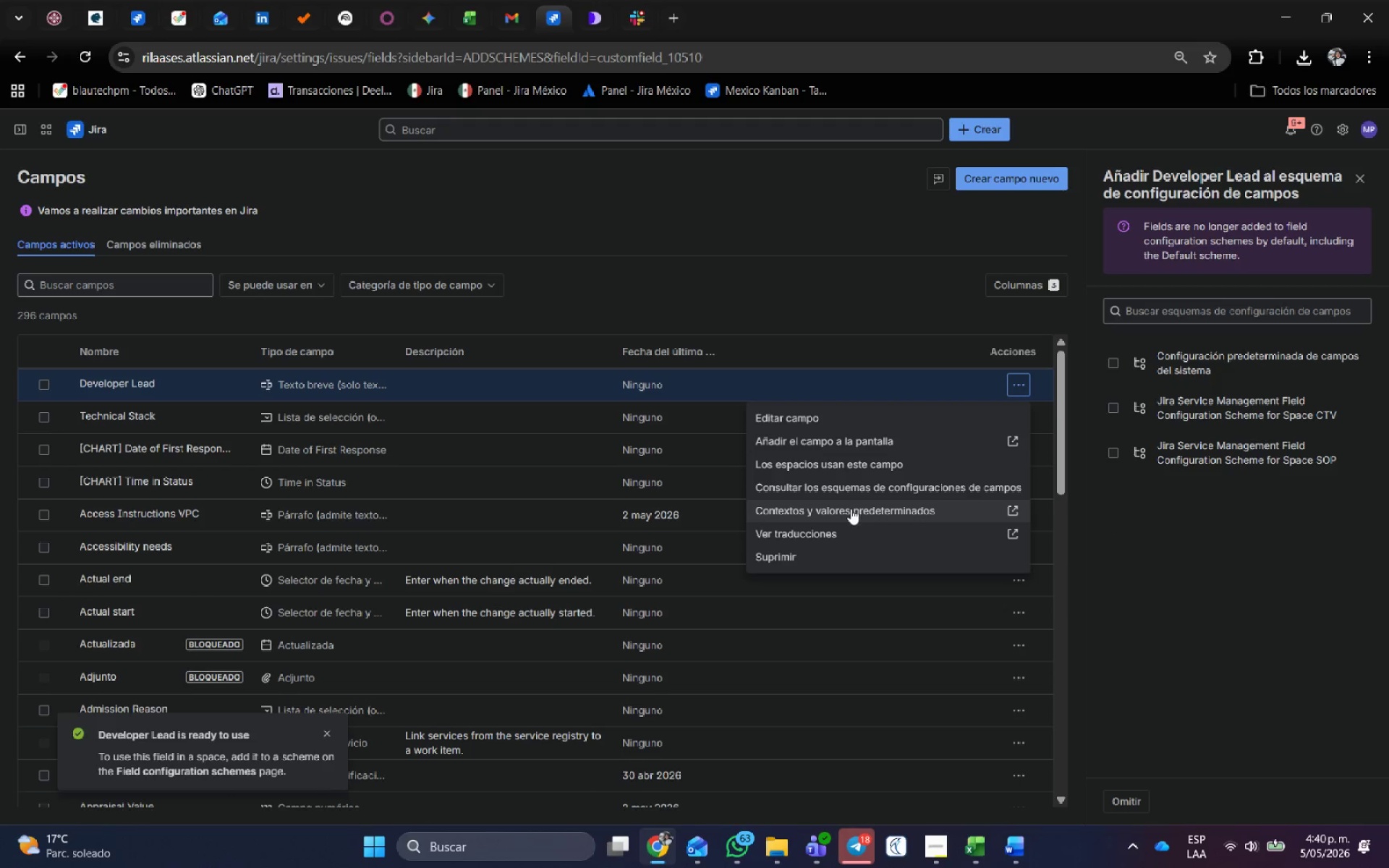 
left_click([849, 435])
 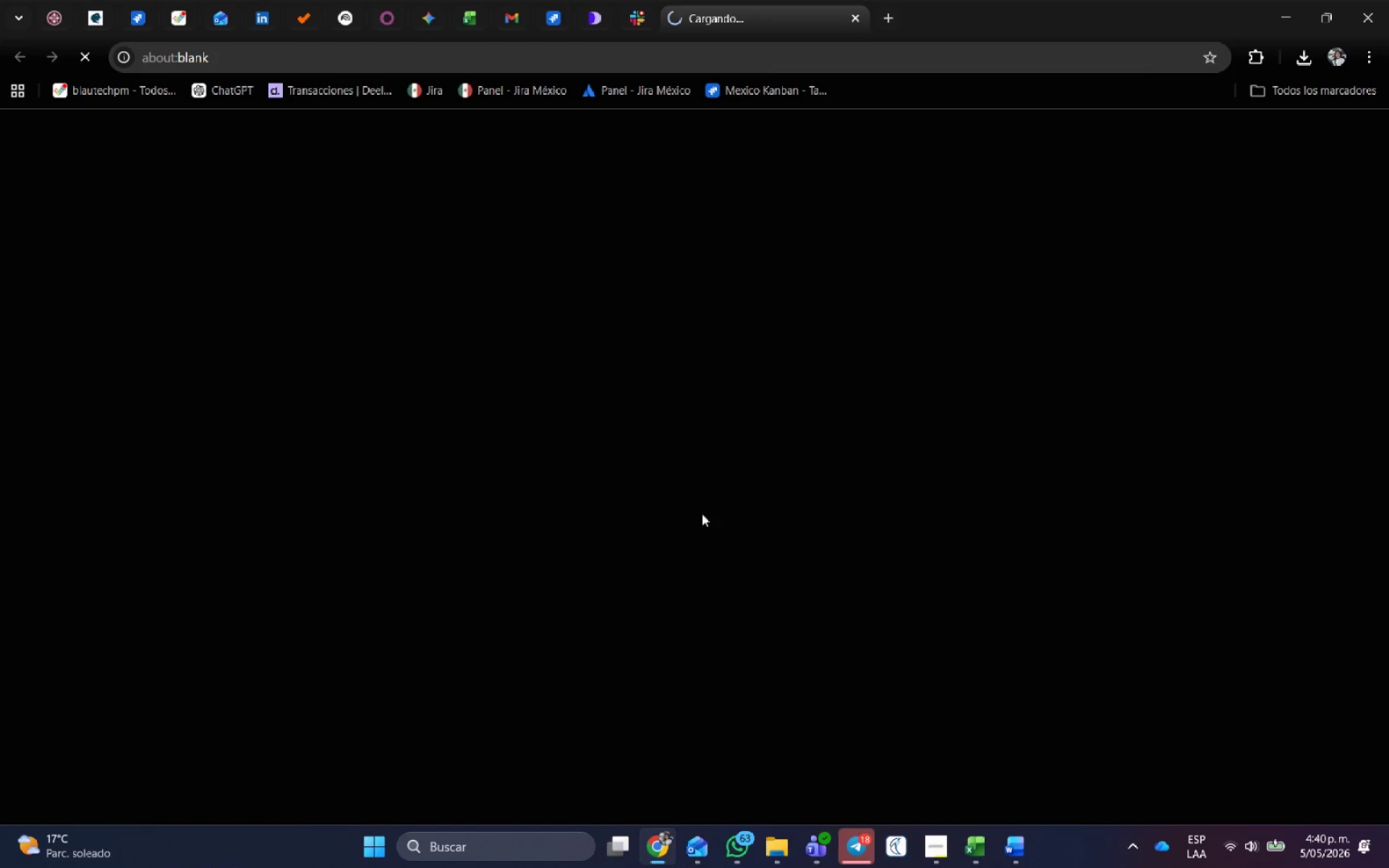 
scroll: coordinate [667, 540], scroll_direction: down, amount: 44.0
 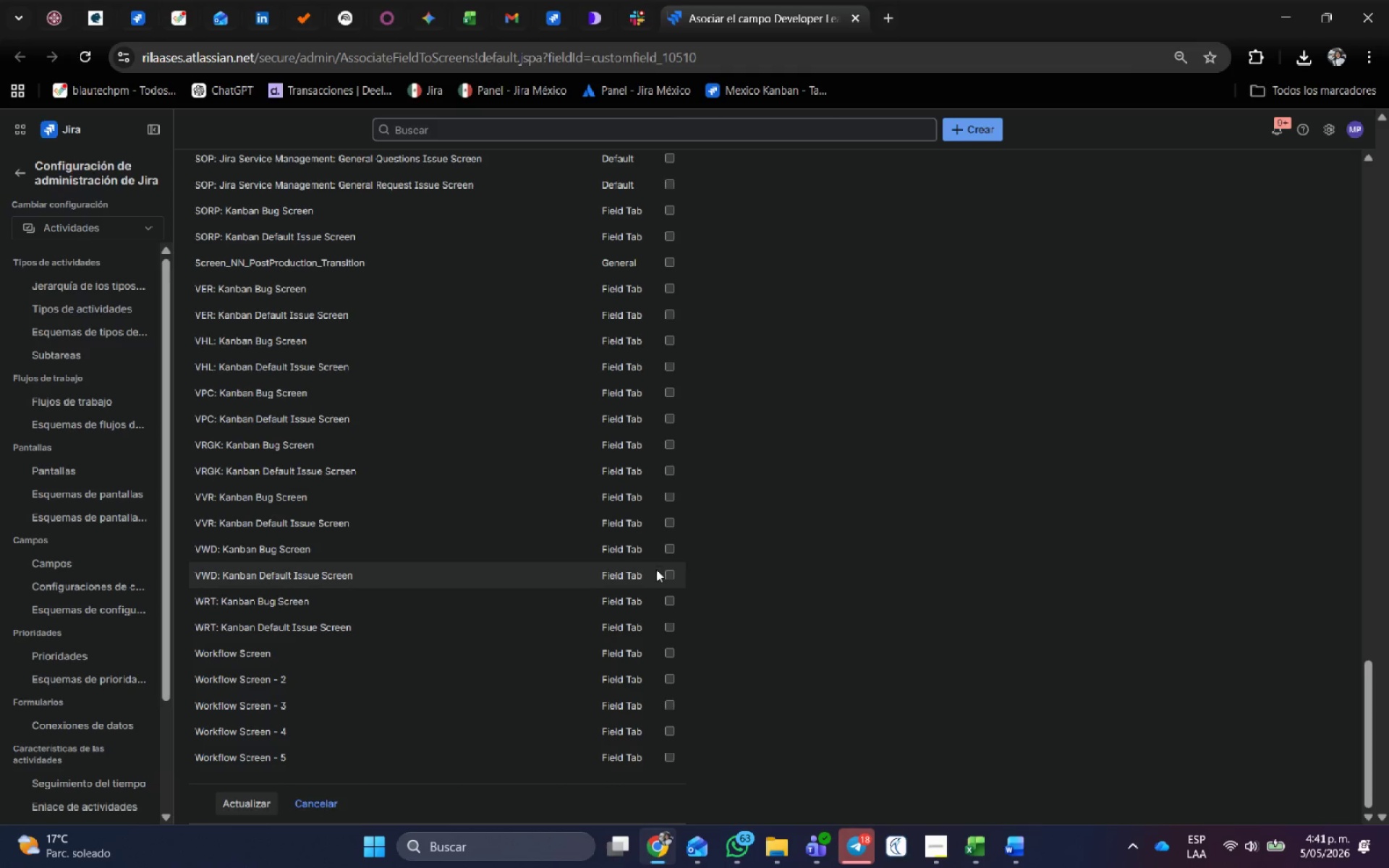 
left_click([668, 576])
 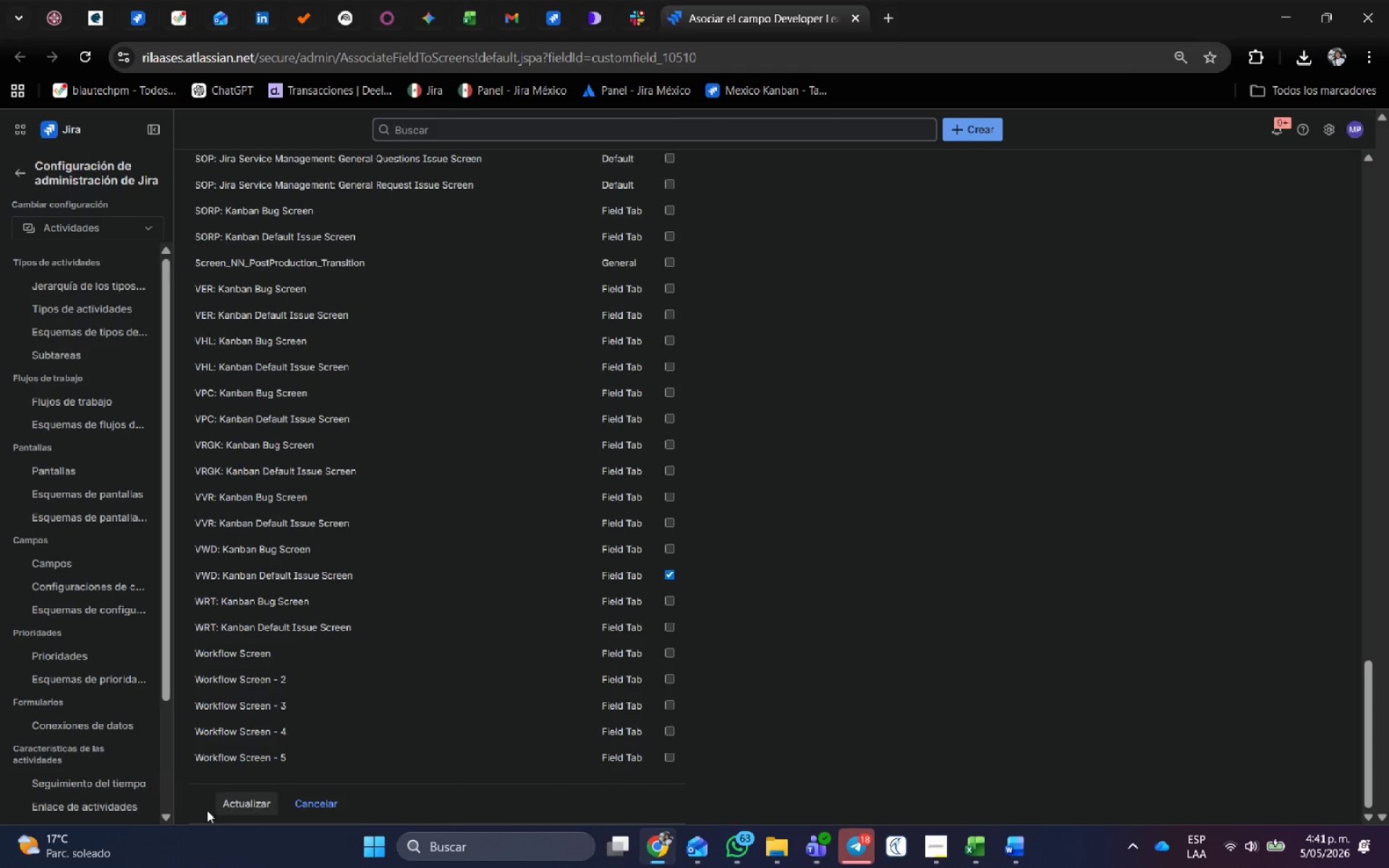 
left_click([237, 804])
 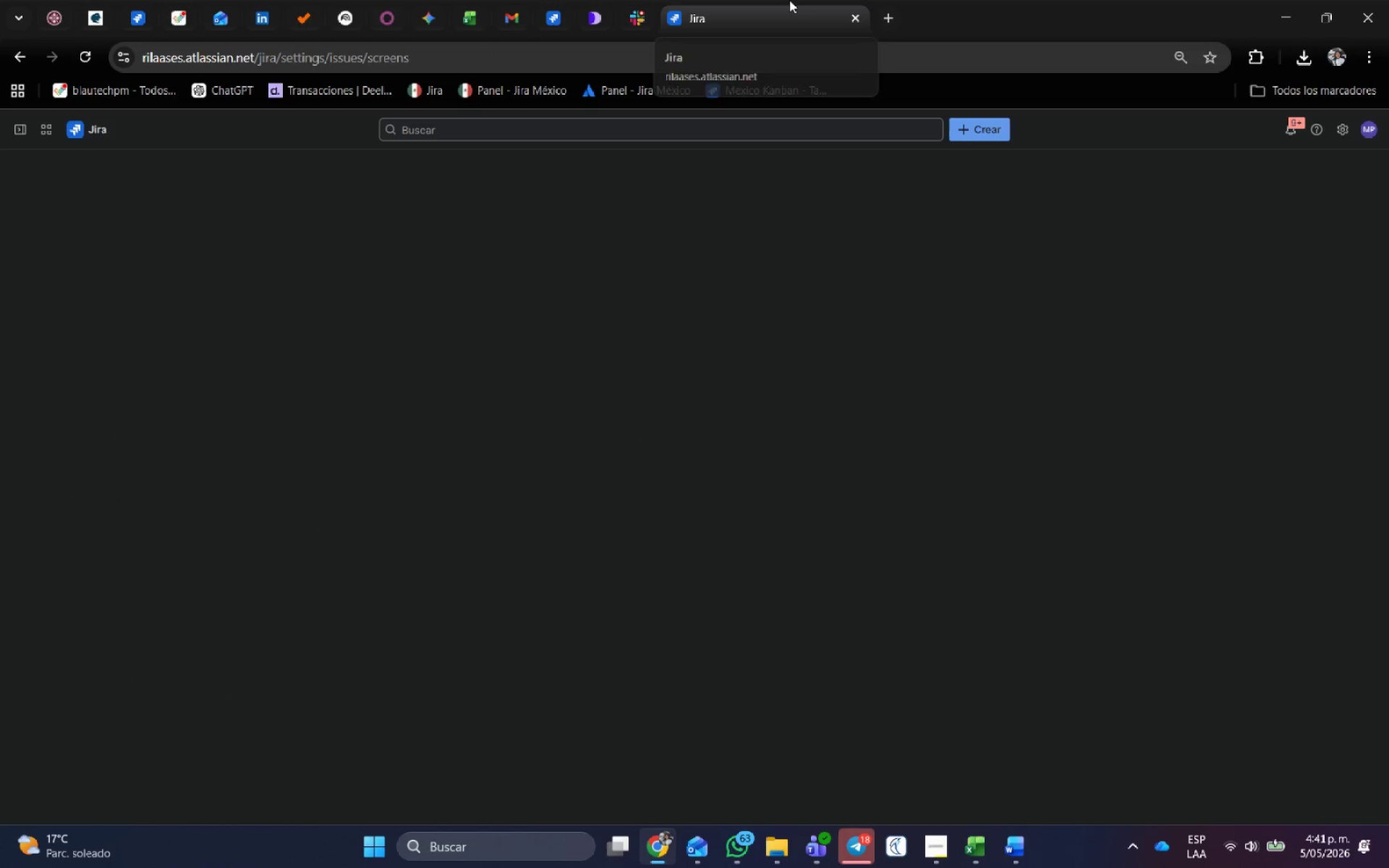 
key(Alt+AltLeft)
 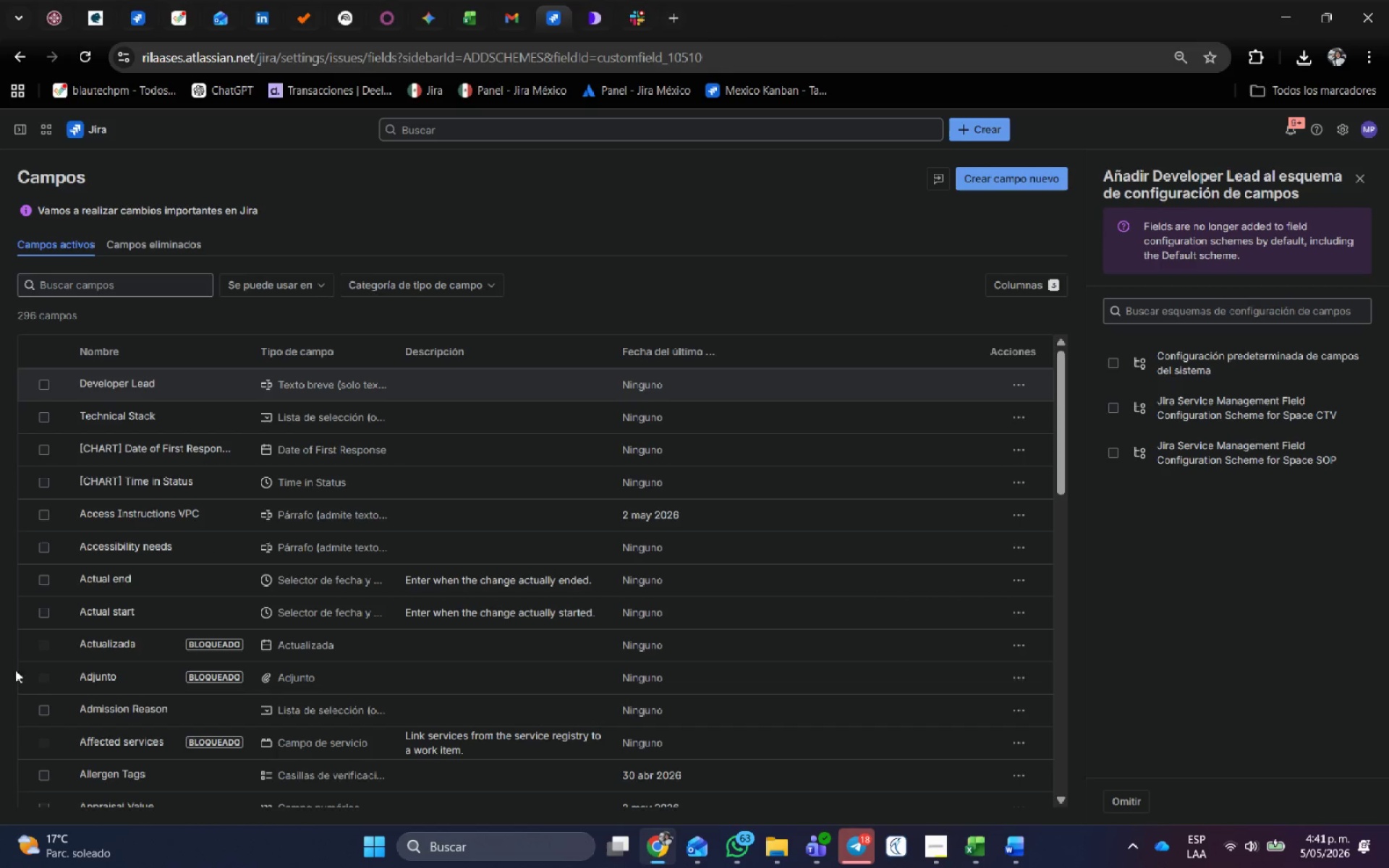 
key(Alt+Tab)
 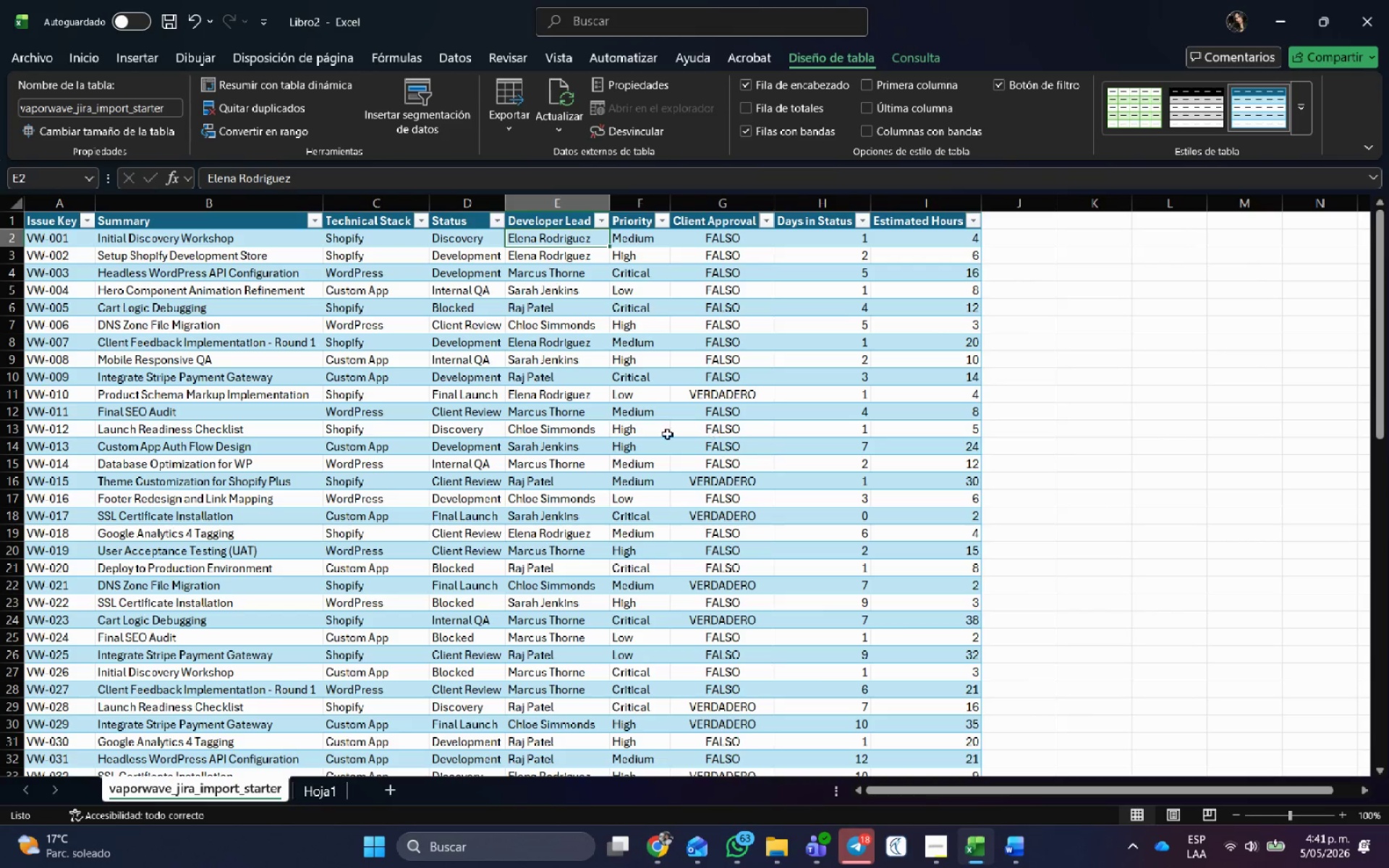 
key(Alt+AltLeft)
 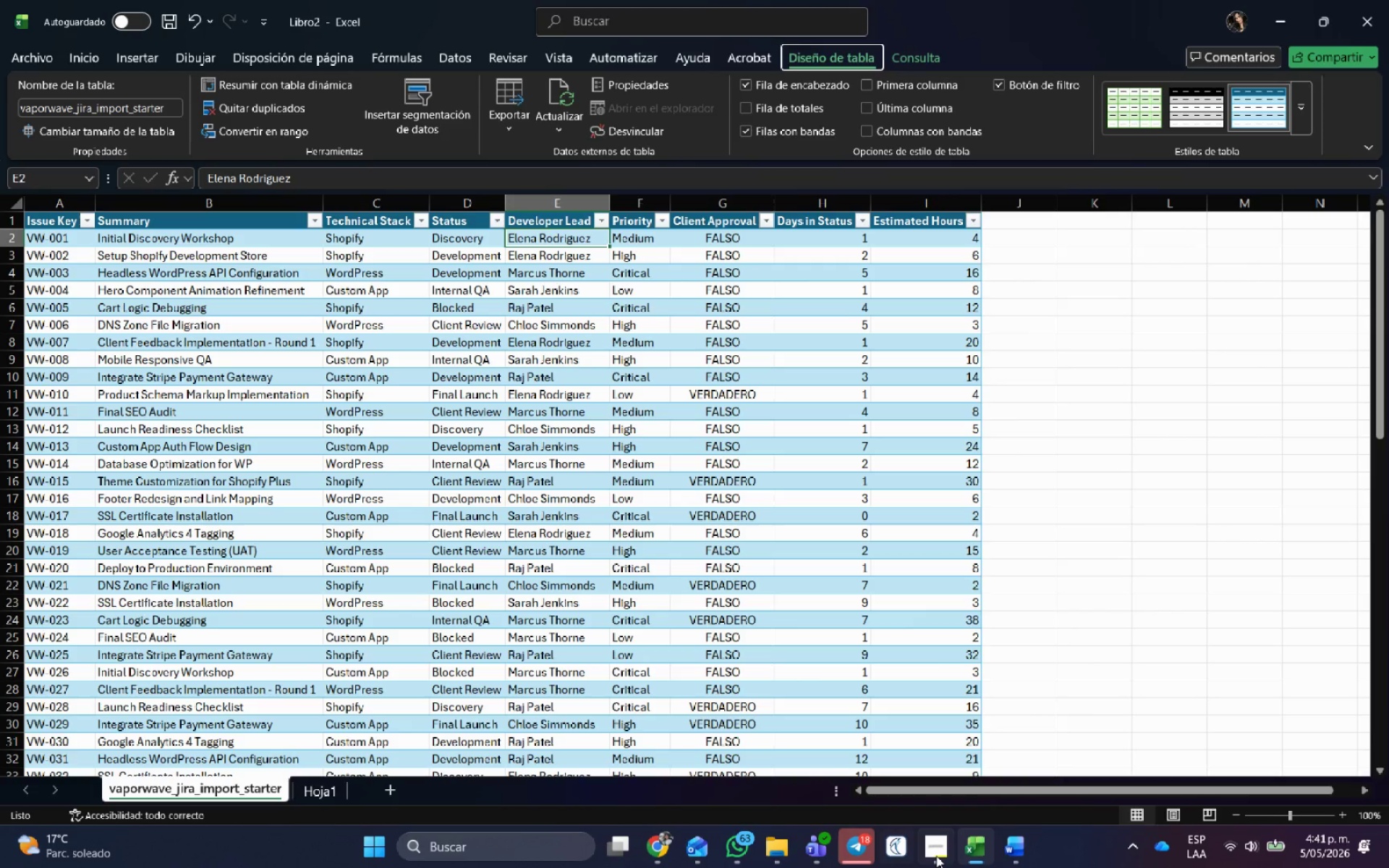 
left_click([936, 856])